 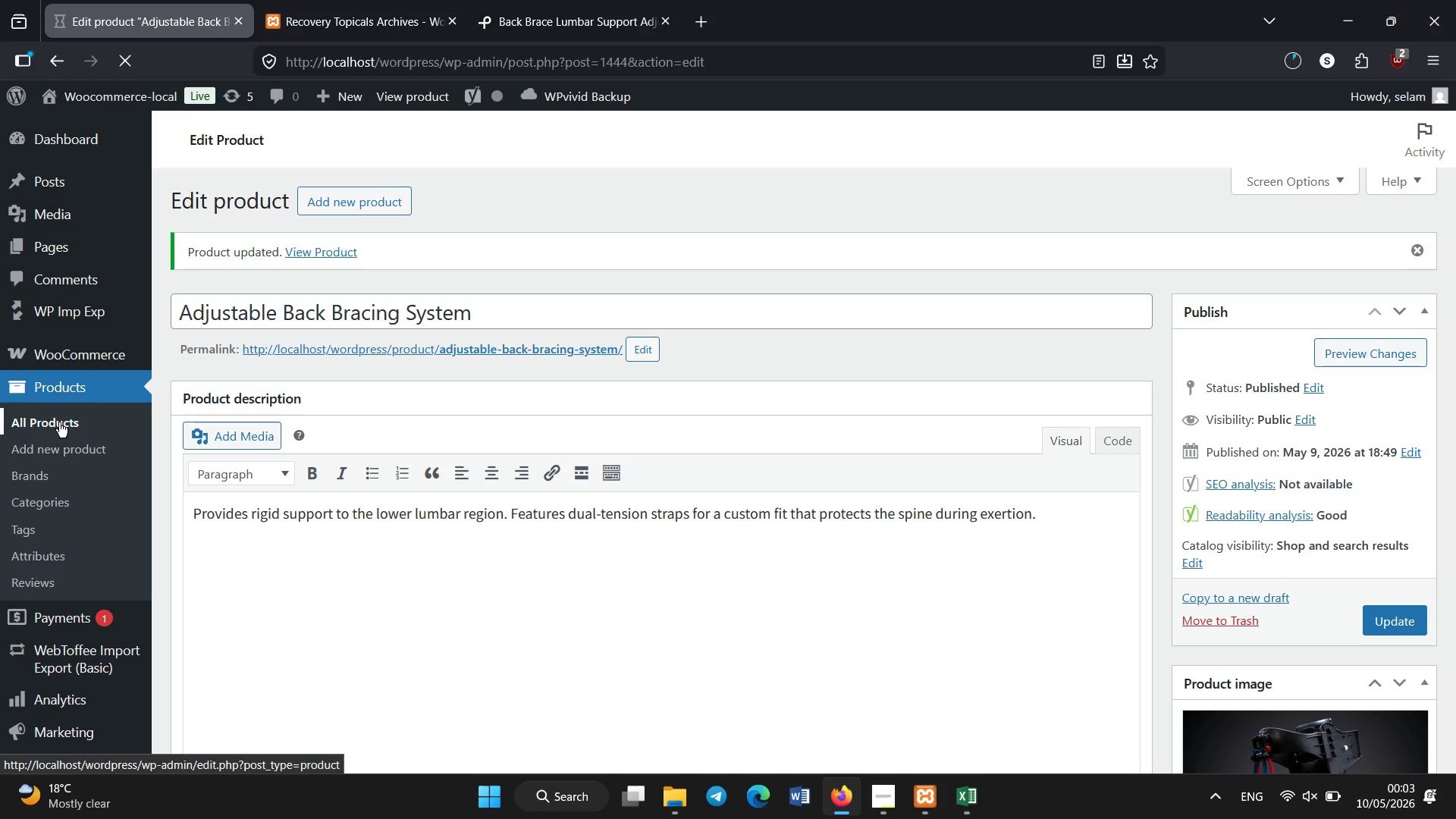 
left_click_drag(start_coordinate=[1455, 152], to_coordinate=[1455, 498])
 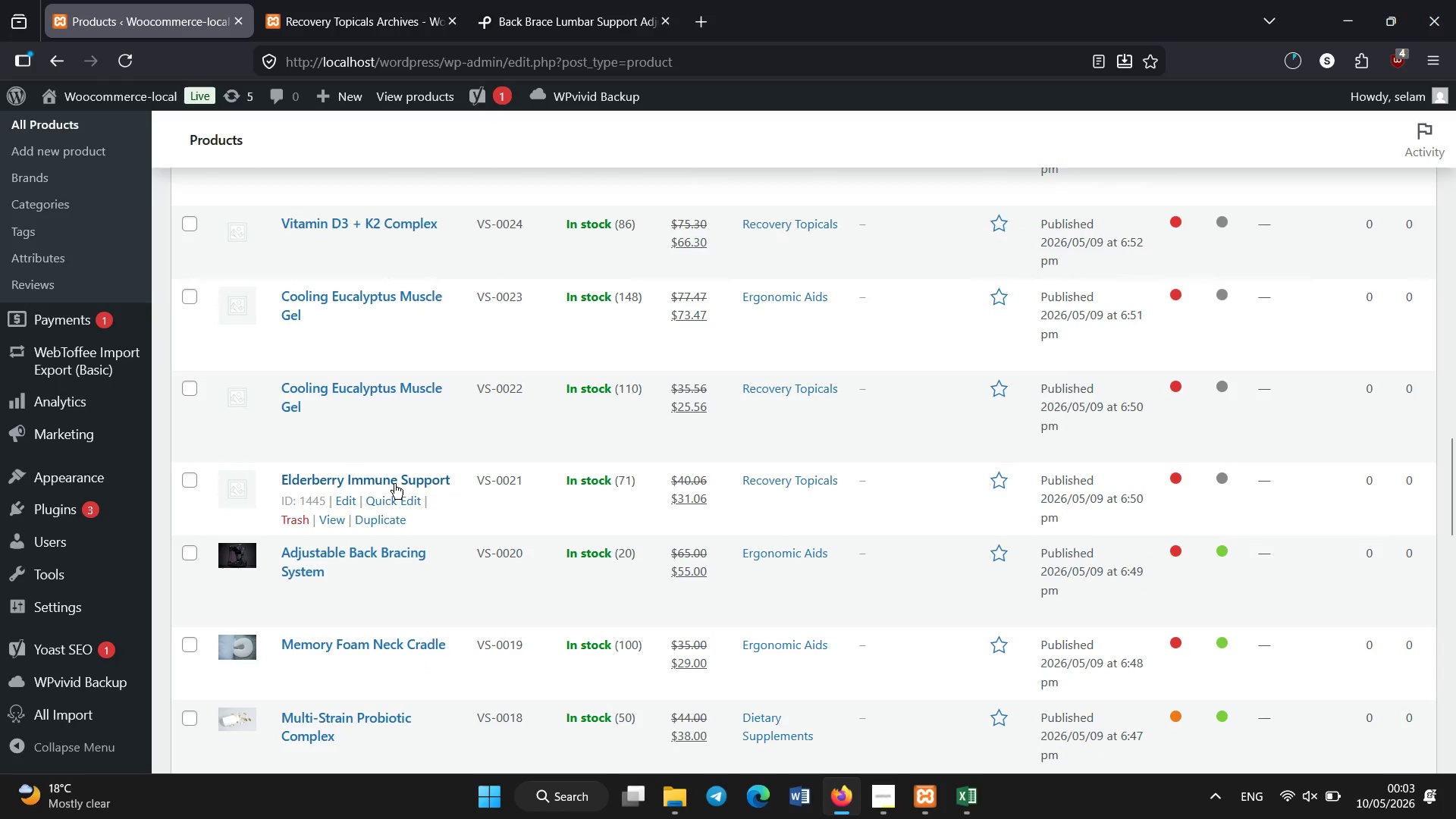 
left_click([395, 482])
 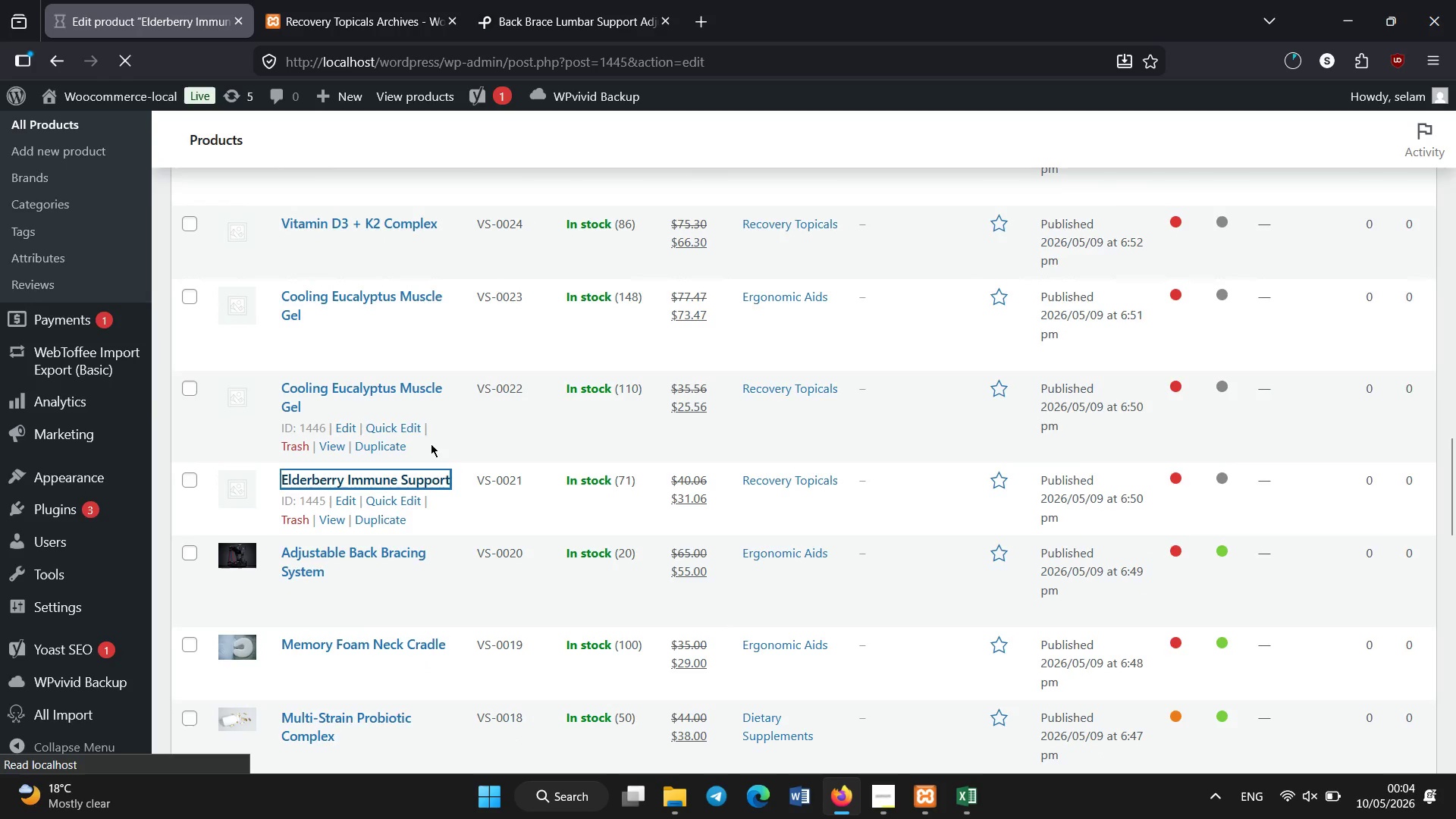 
wait(12.27)
 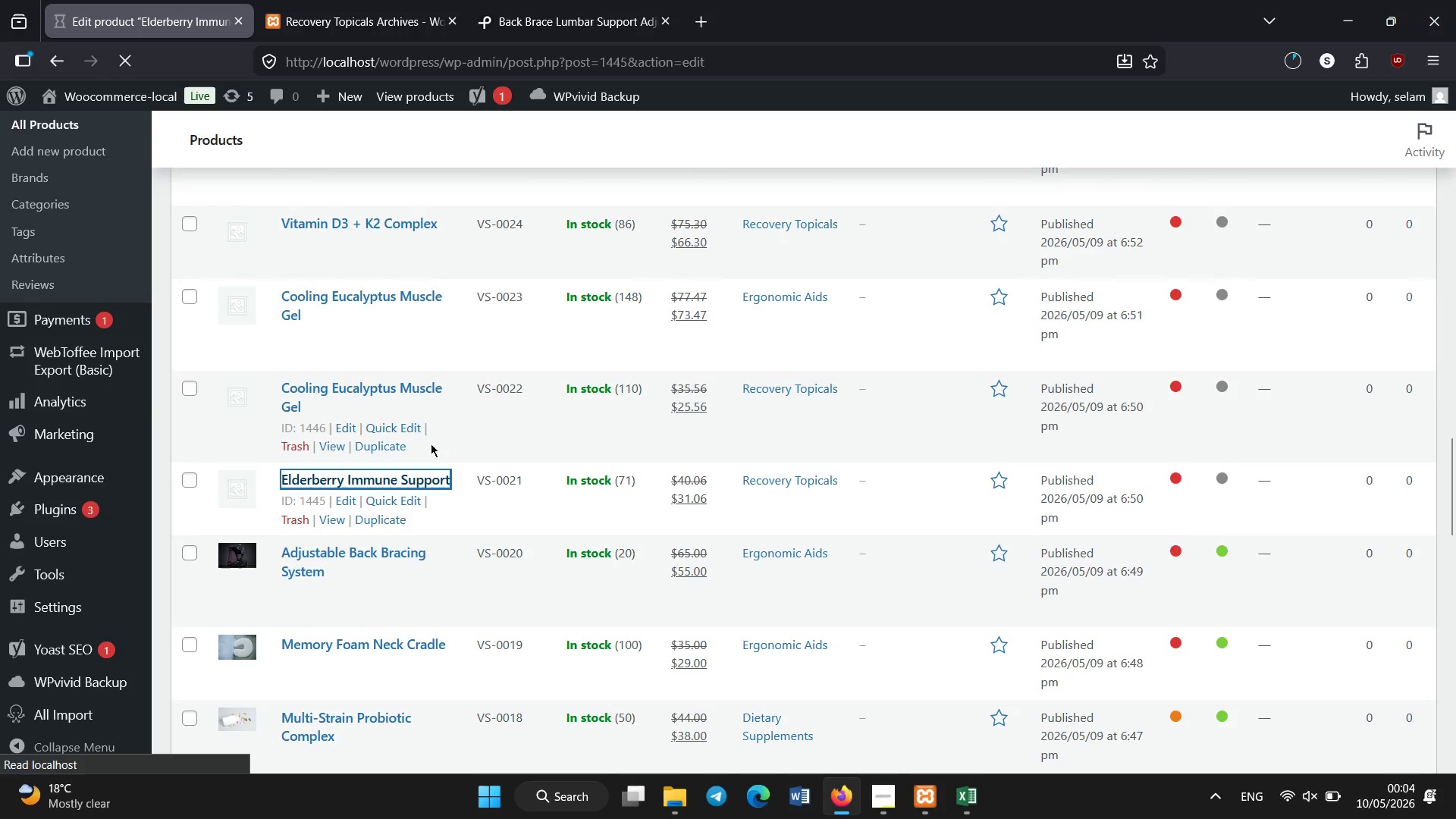 
scroll: coordinate [795, 356], scroll_direction: down, amount: 2.0
 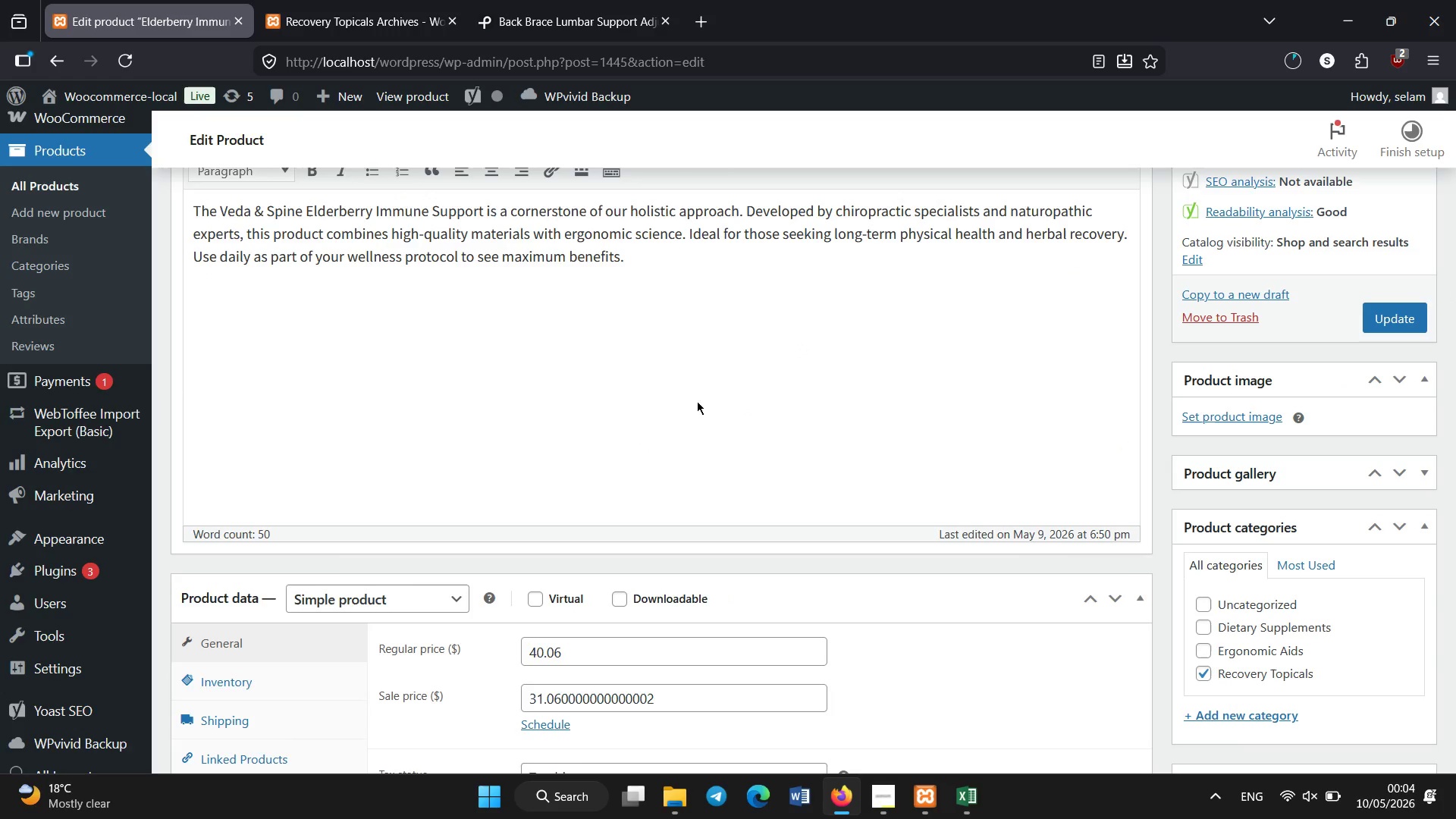 
scroll: coordinate [360, 463], scroll_direction: none, amount: 0.0
 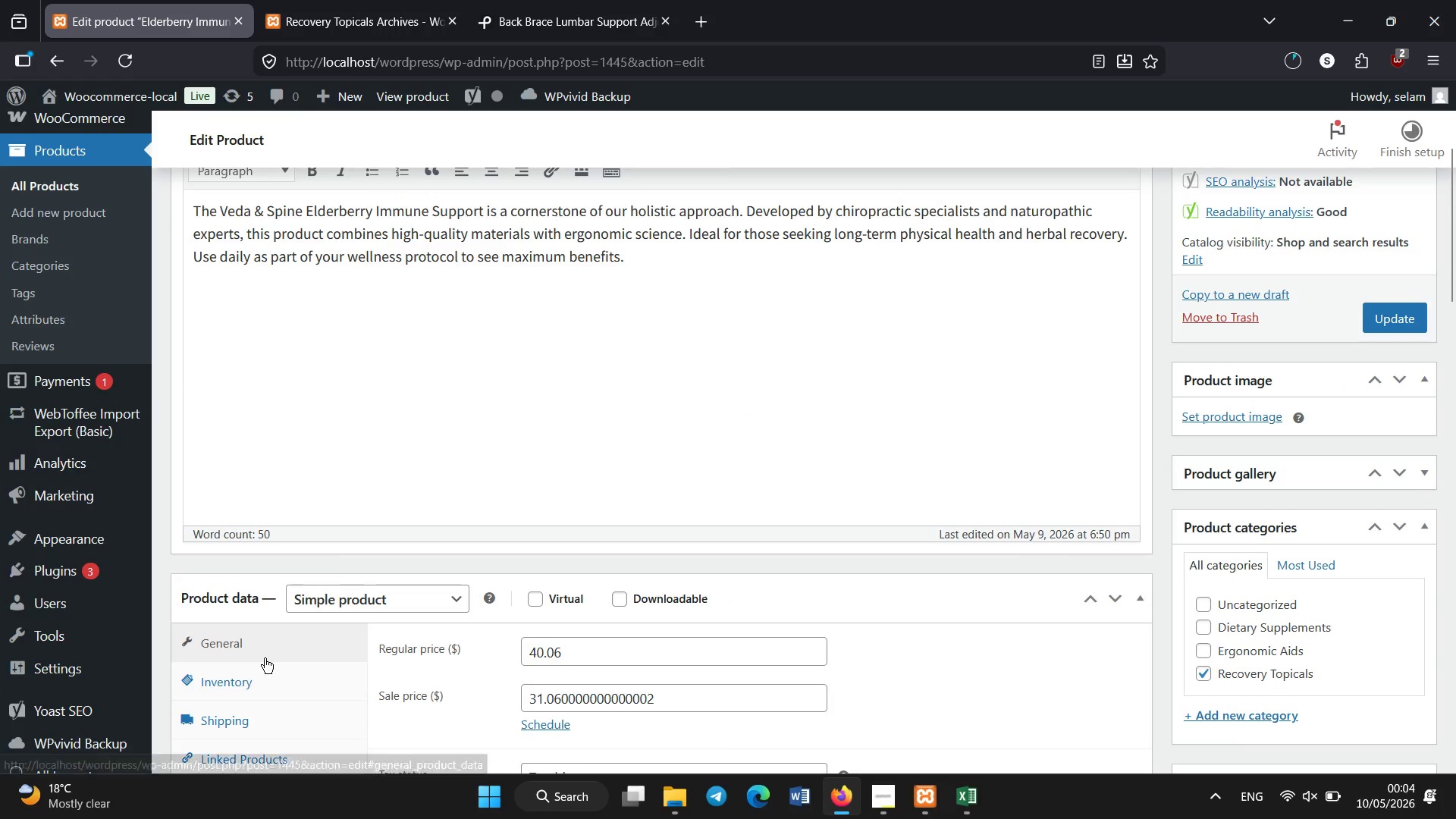 
scroll: coordinate [263, 643], scroll_direction: down, amount: 2.0
 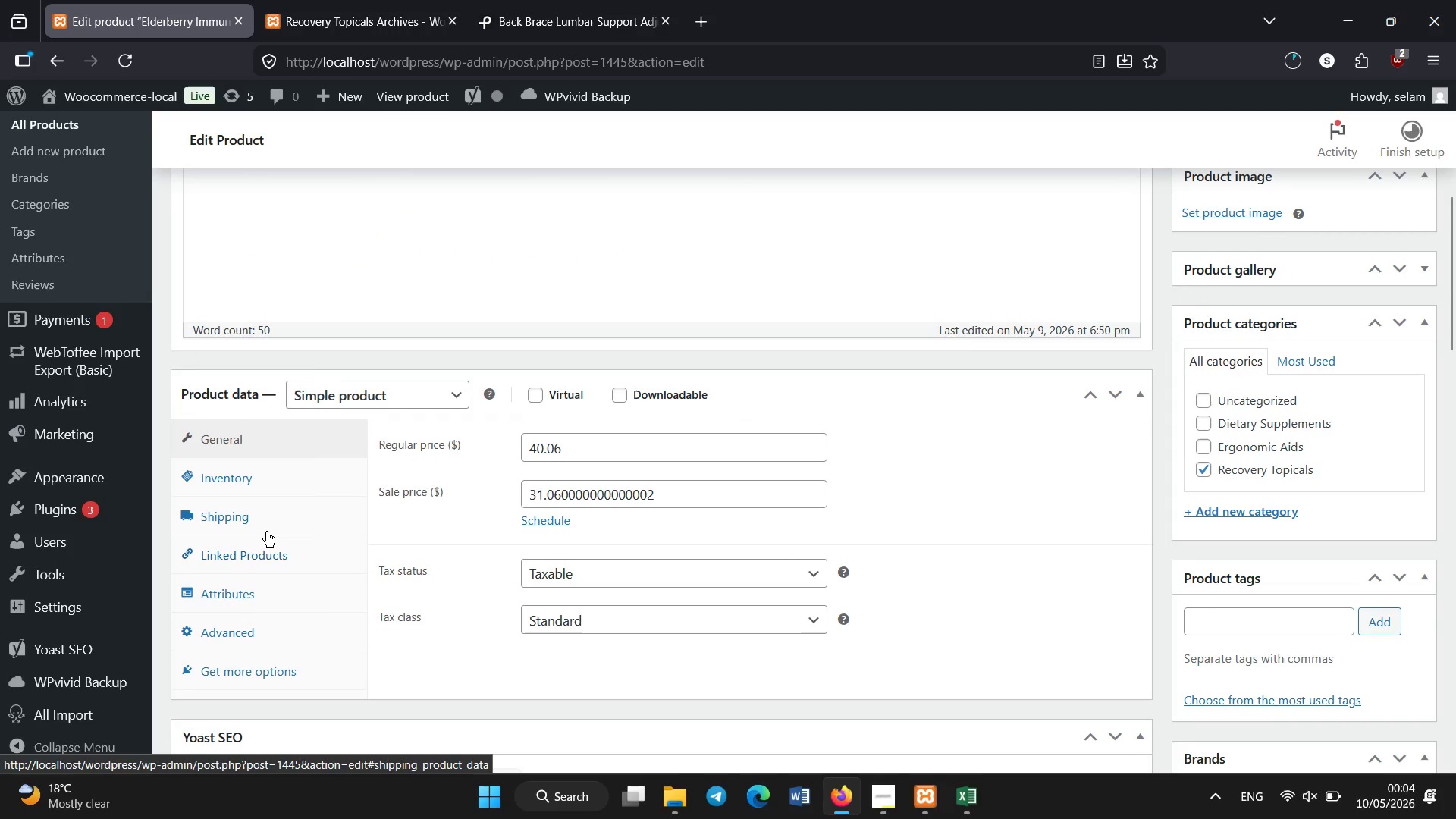 
left_click([266, 532])
 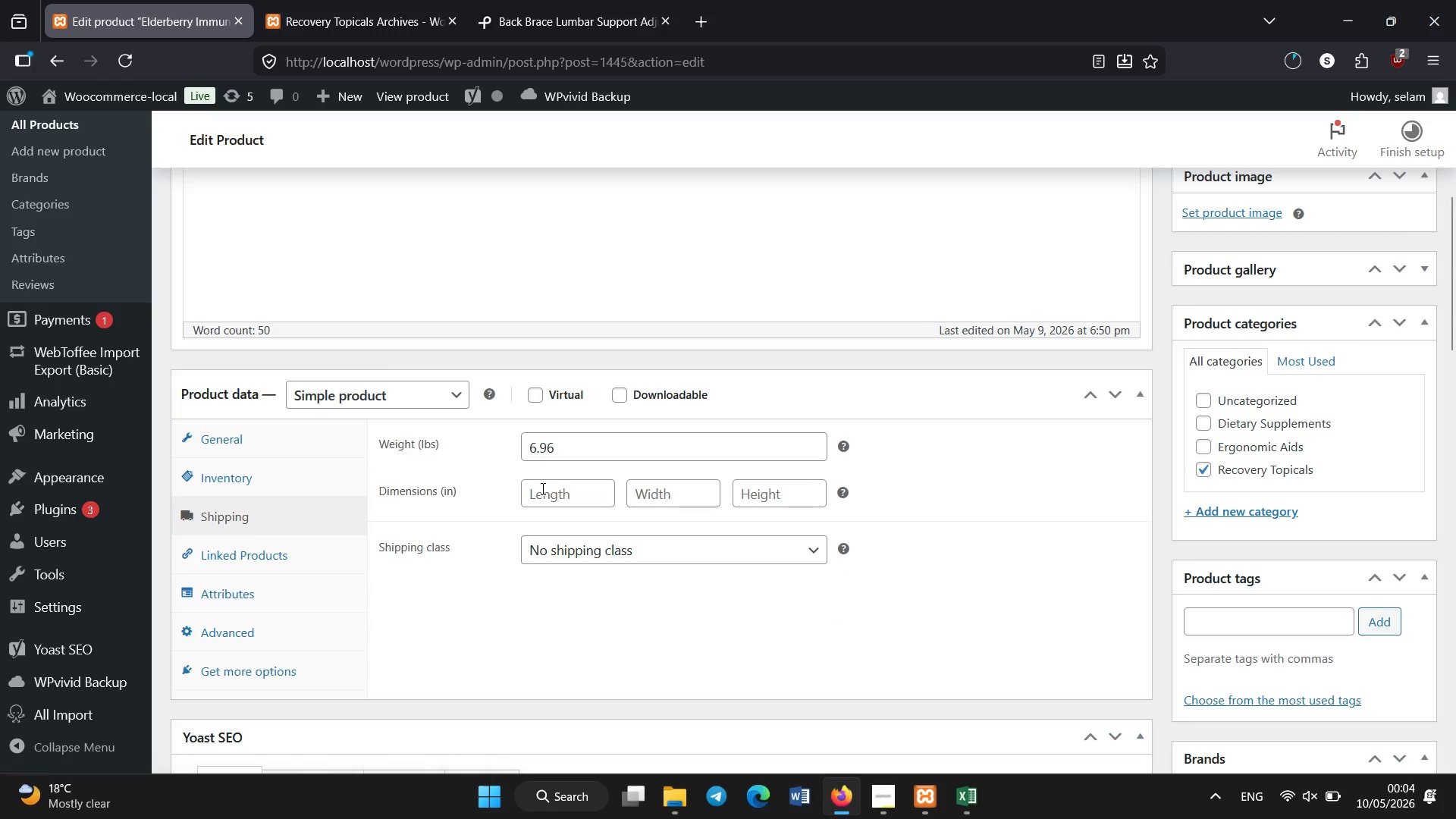 
left_click([543, 488])
 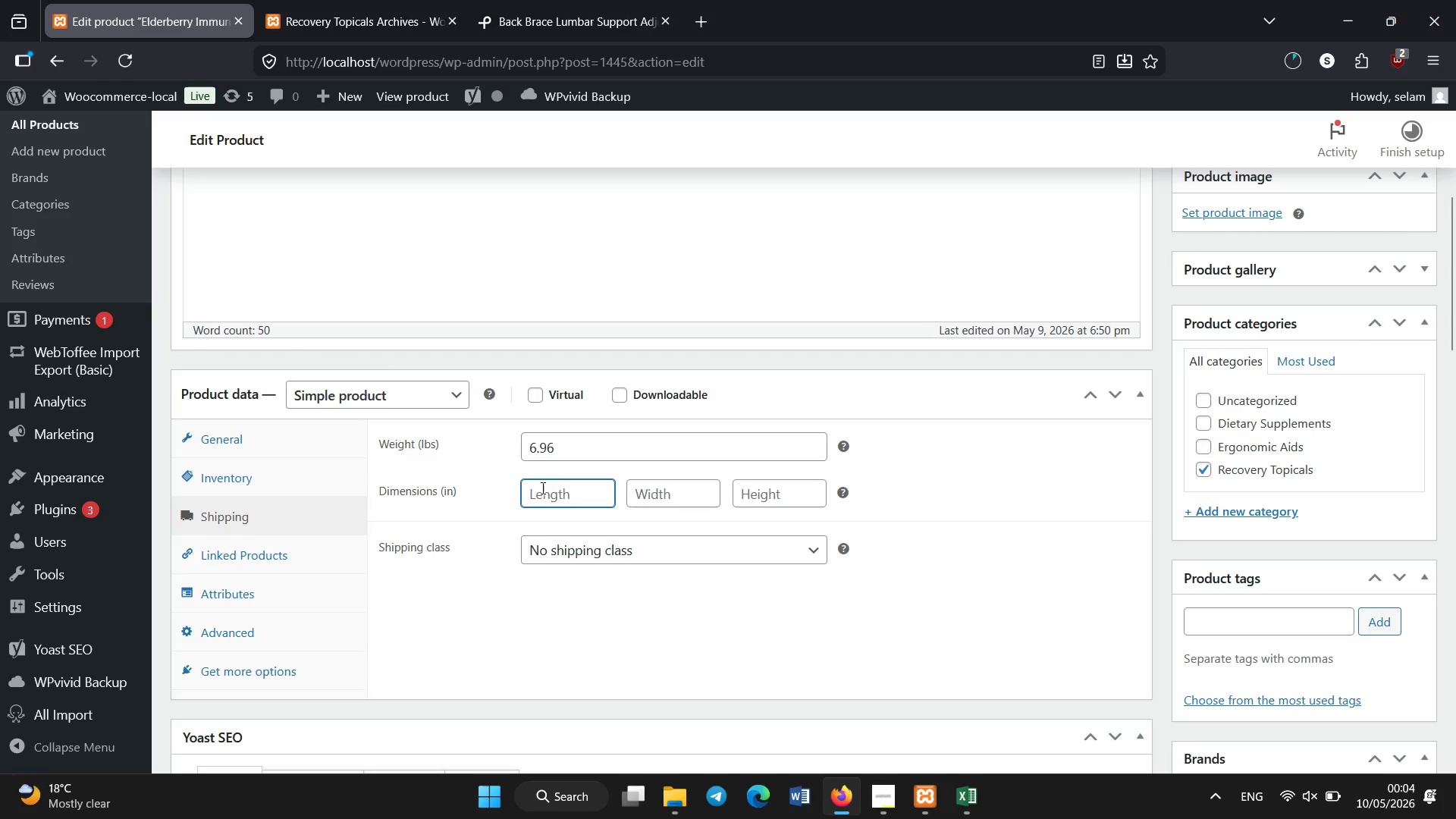 
type(21)
 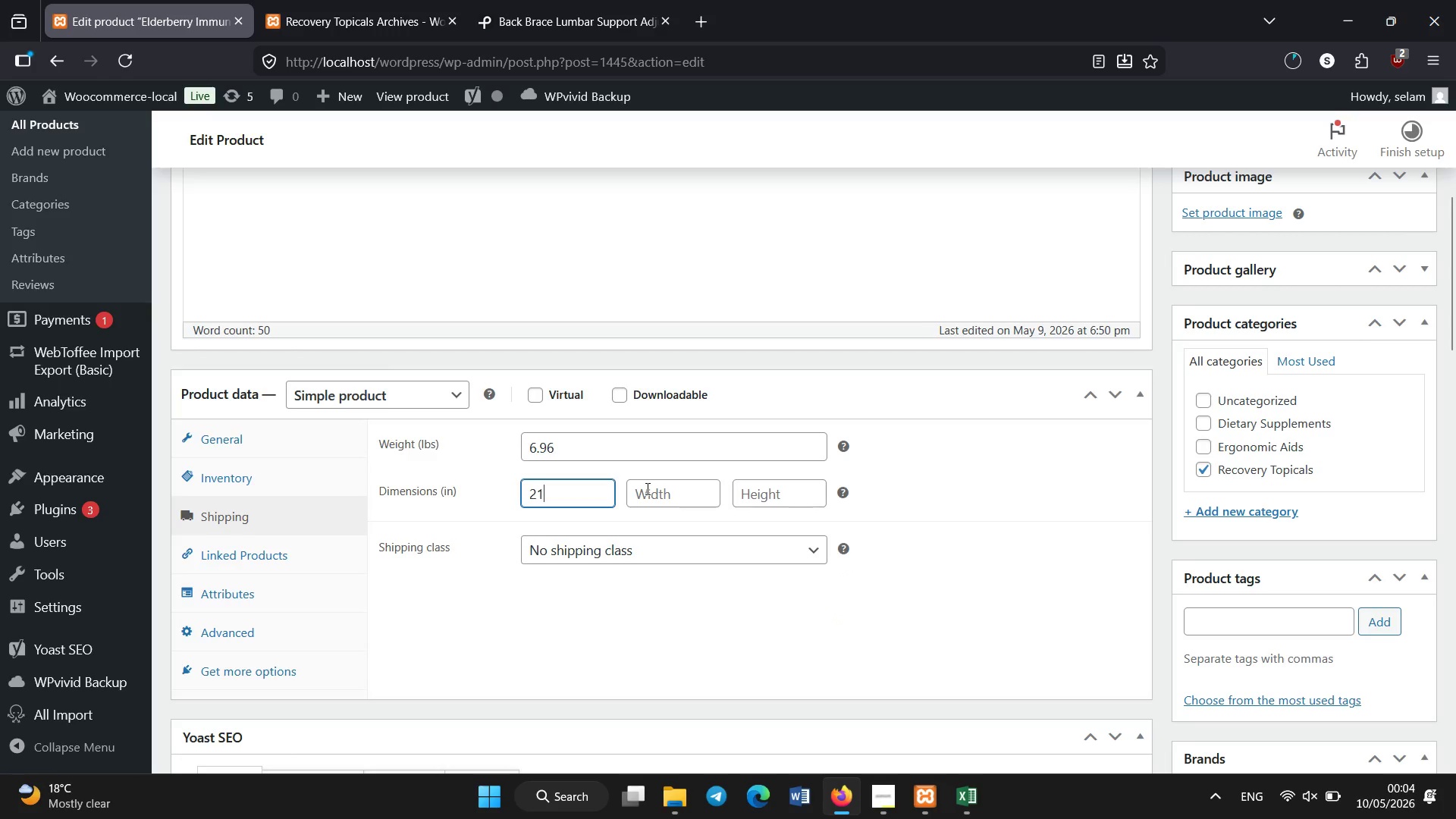 
left_click([648, 489])
 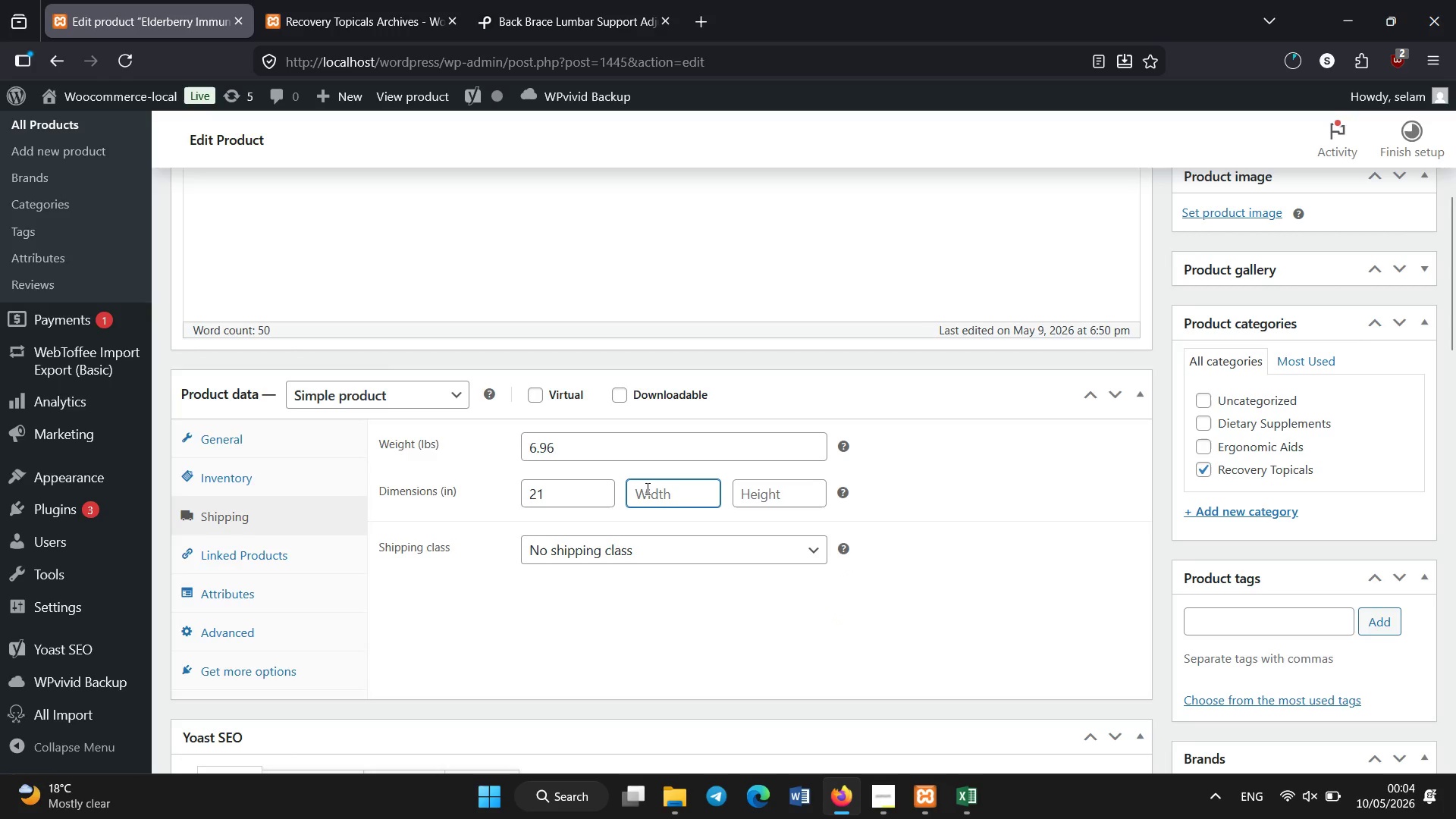 
type(15)
 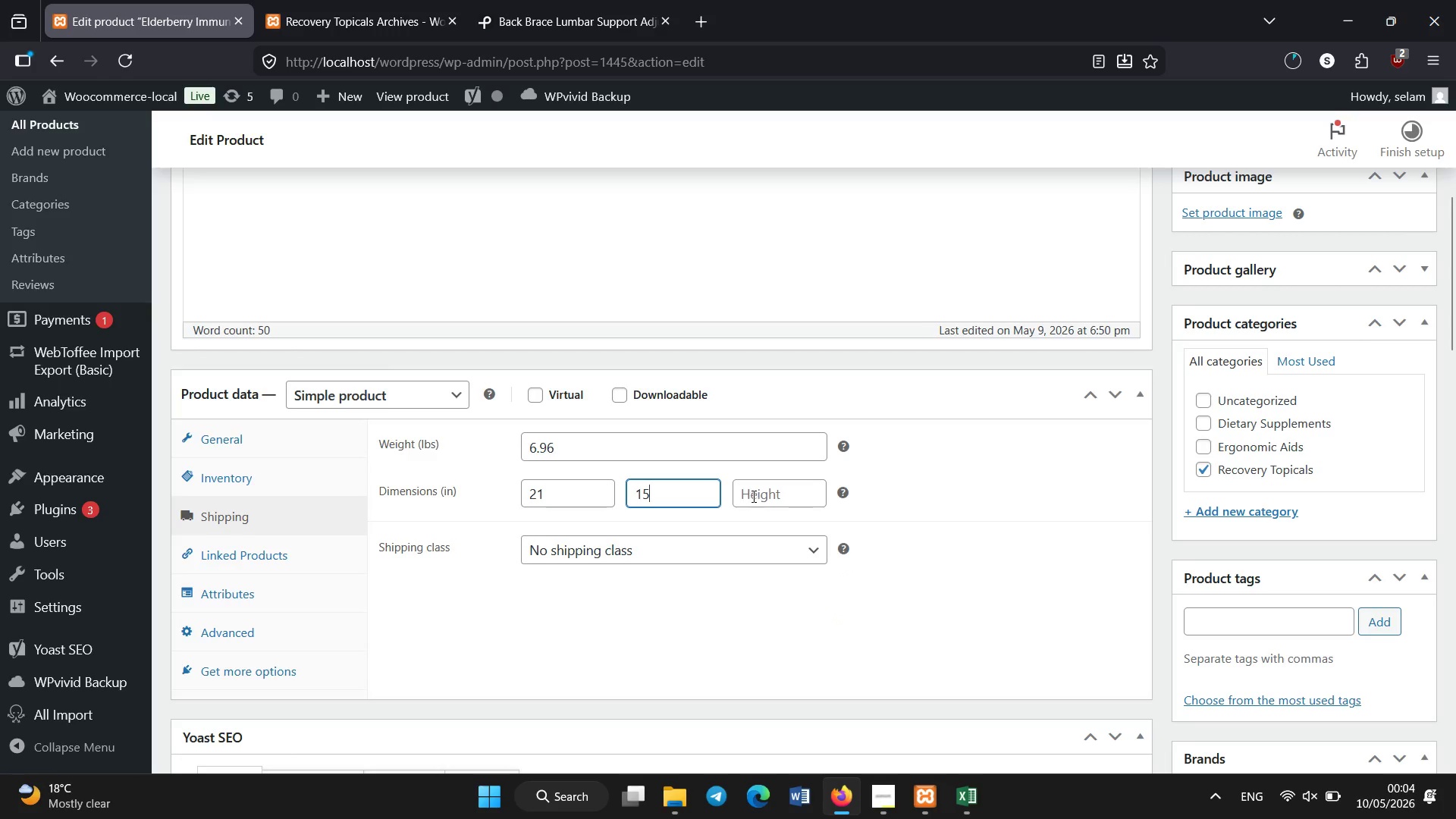 
left_click([754, 497])
 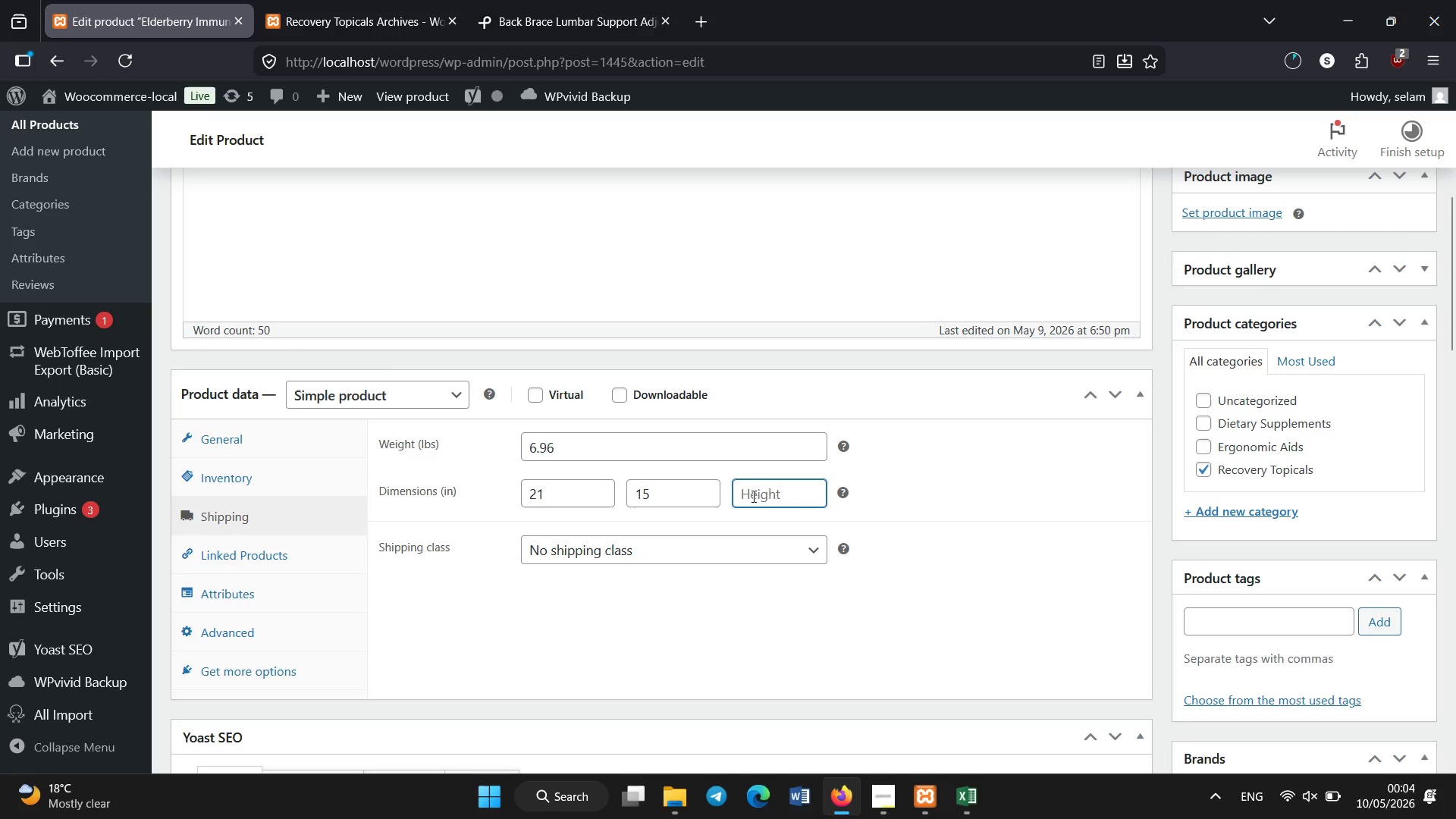 
key(3)
 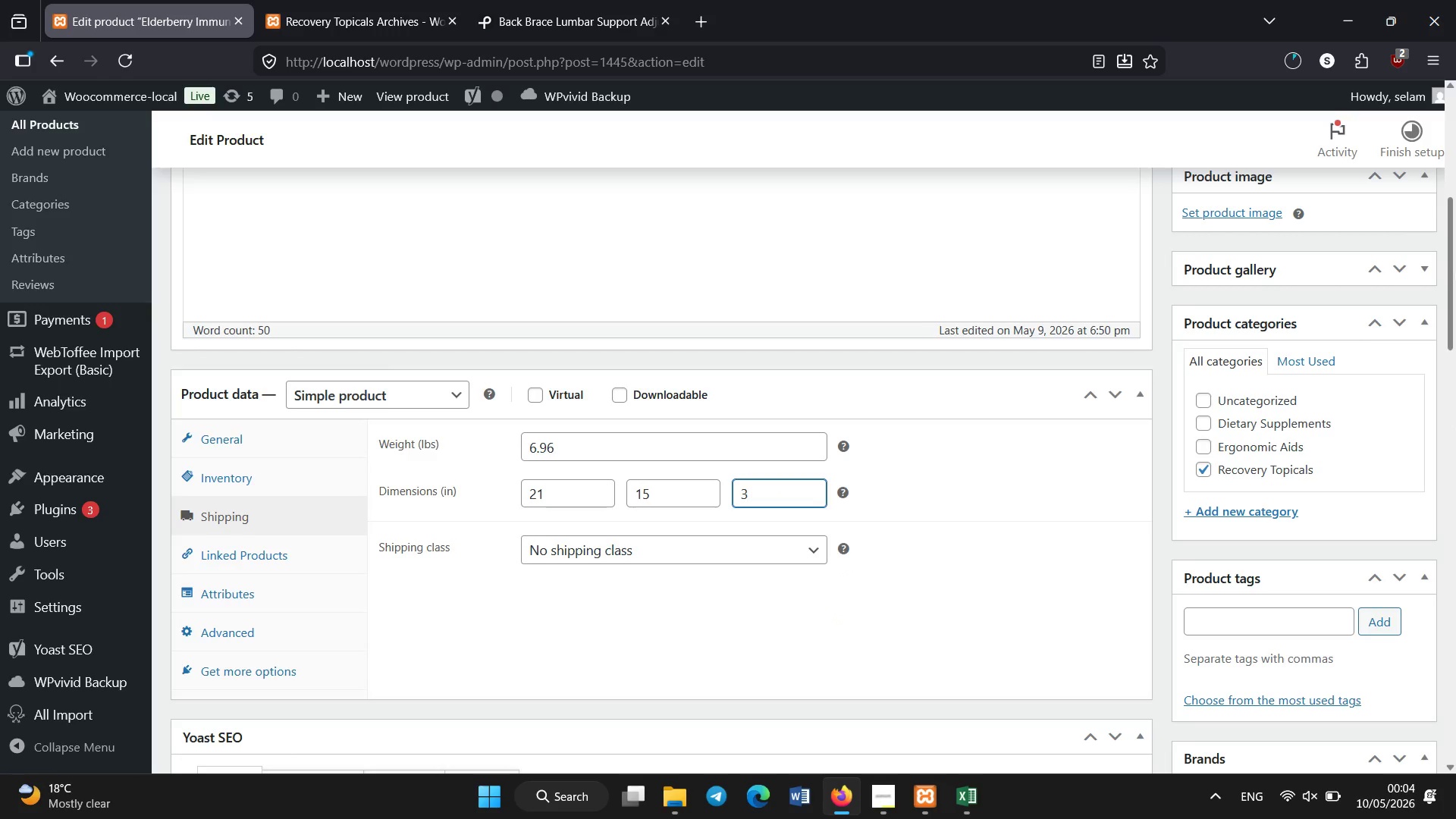 
left_click_drag(start_coordinate=[1455, 322], to_coordinate=[1455, 465])
 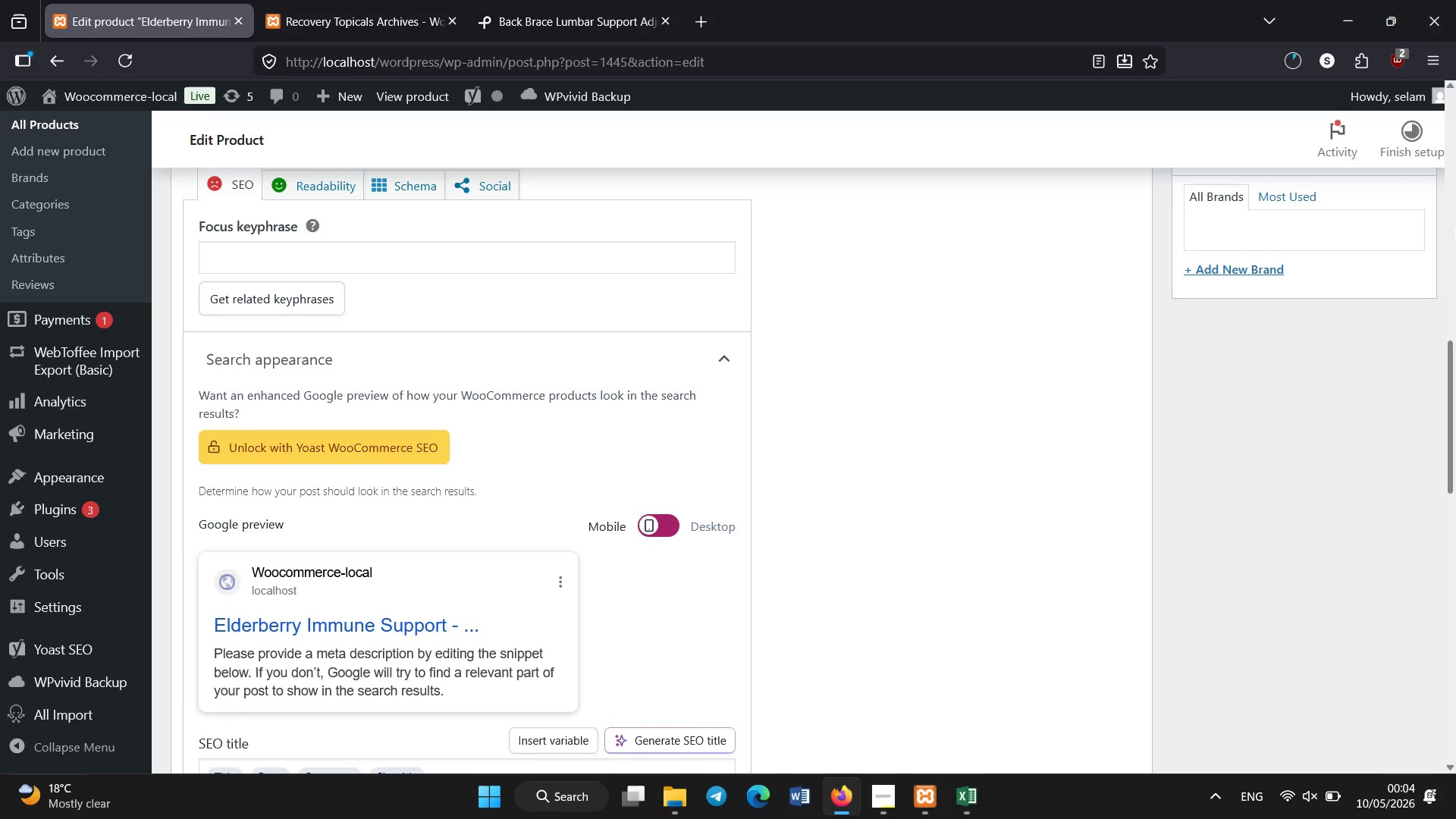 
wait(6.66)
 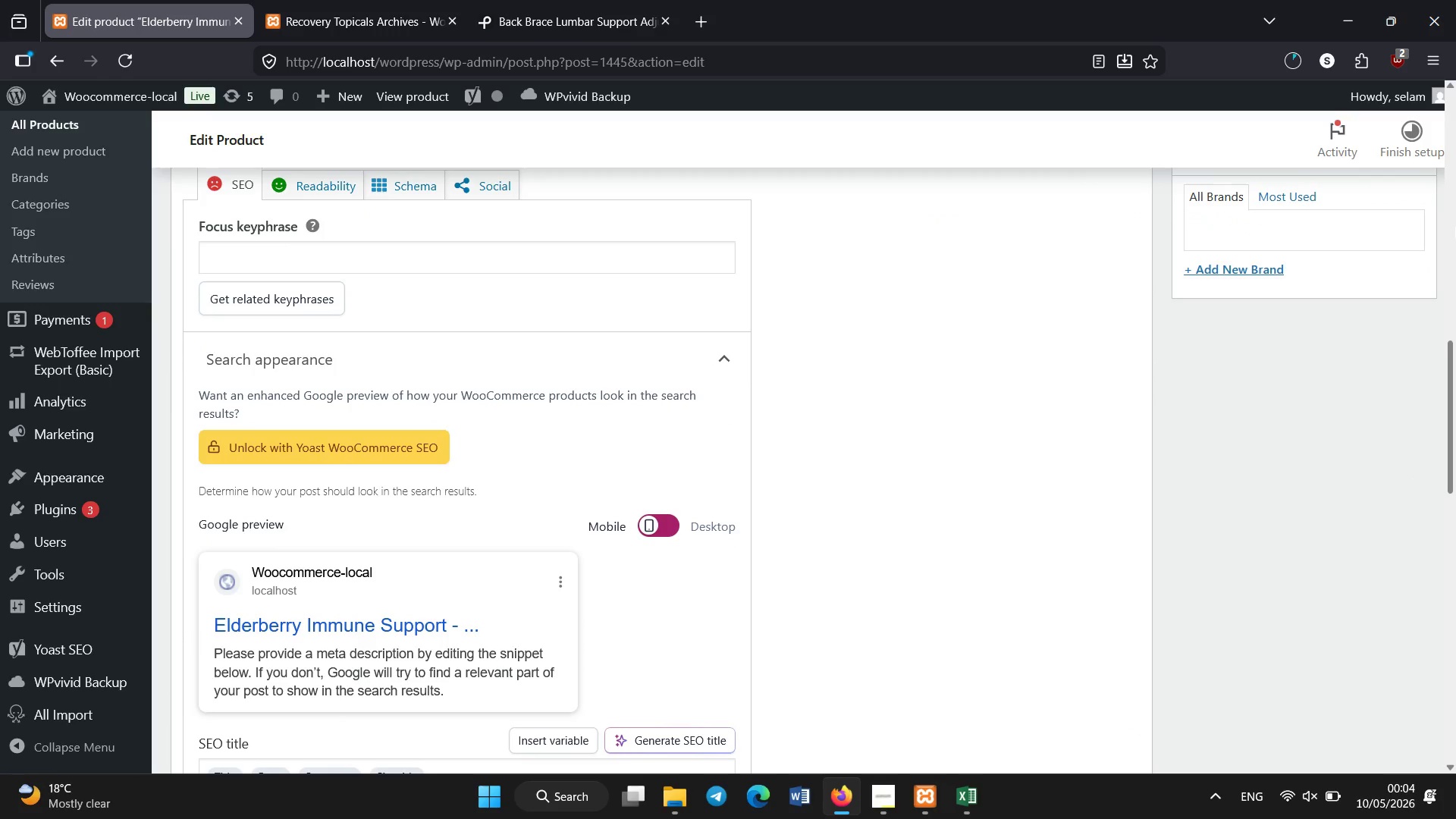 
scroll: coordinate [1413, 221], scroll_direction: down, amount: 4.0
 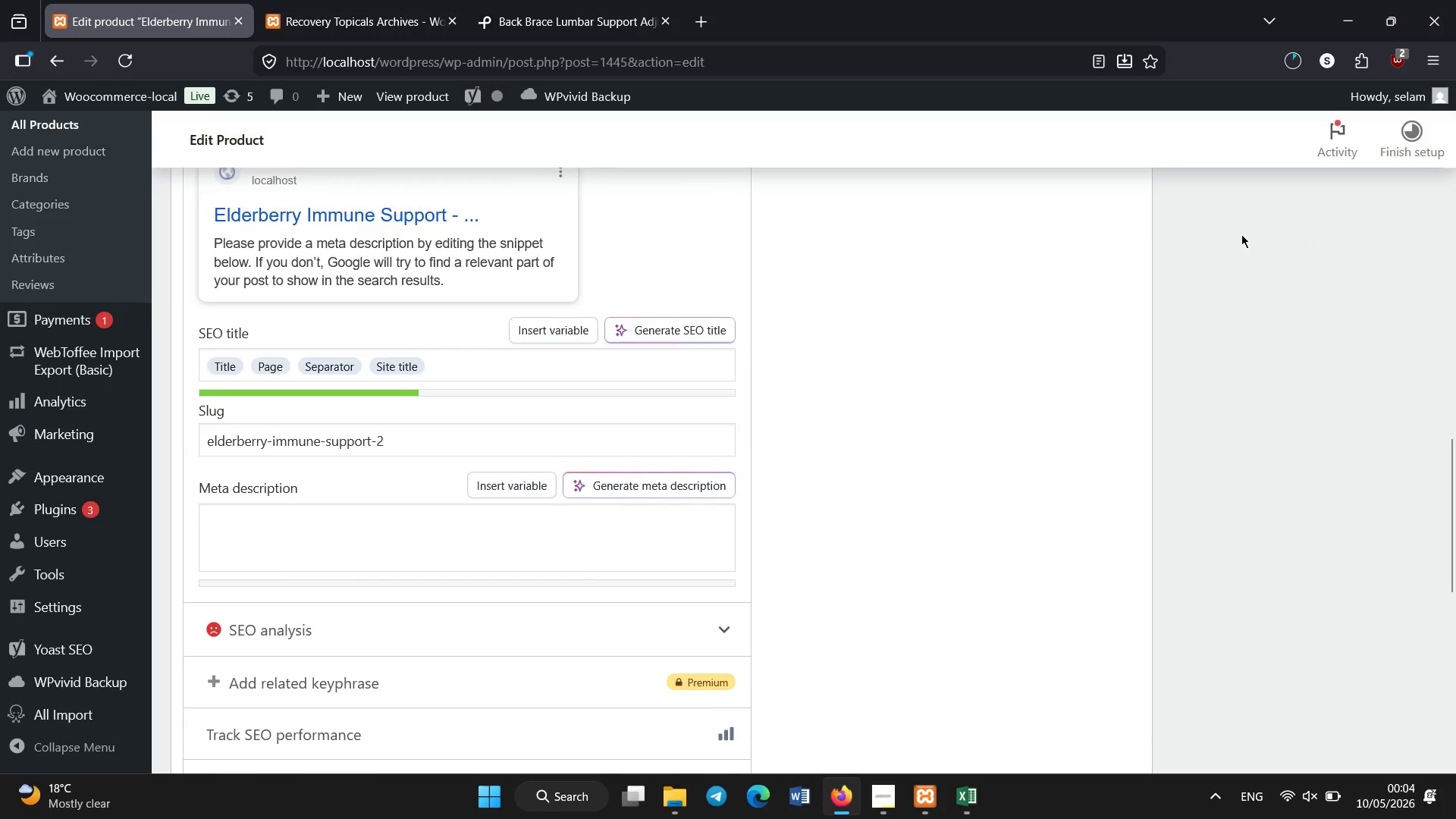 
scroll: coordinate [1086, 317], scroll_direction: up, amount: 22.0
 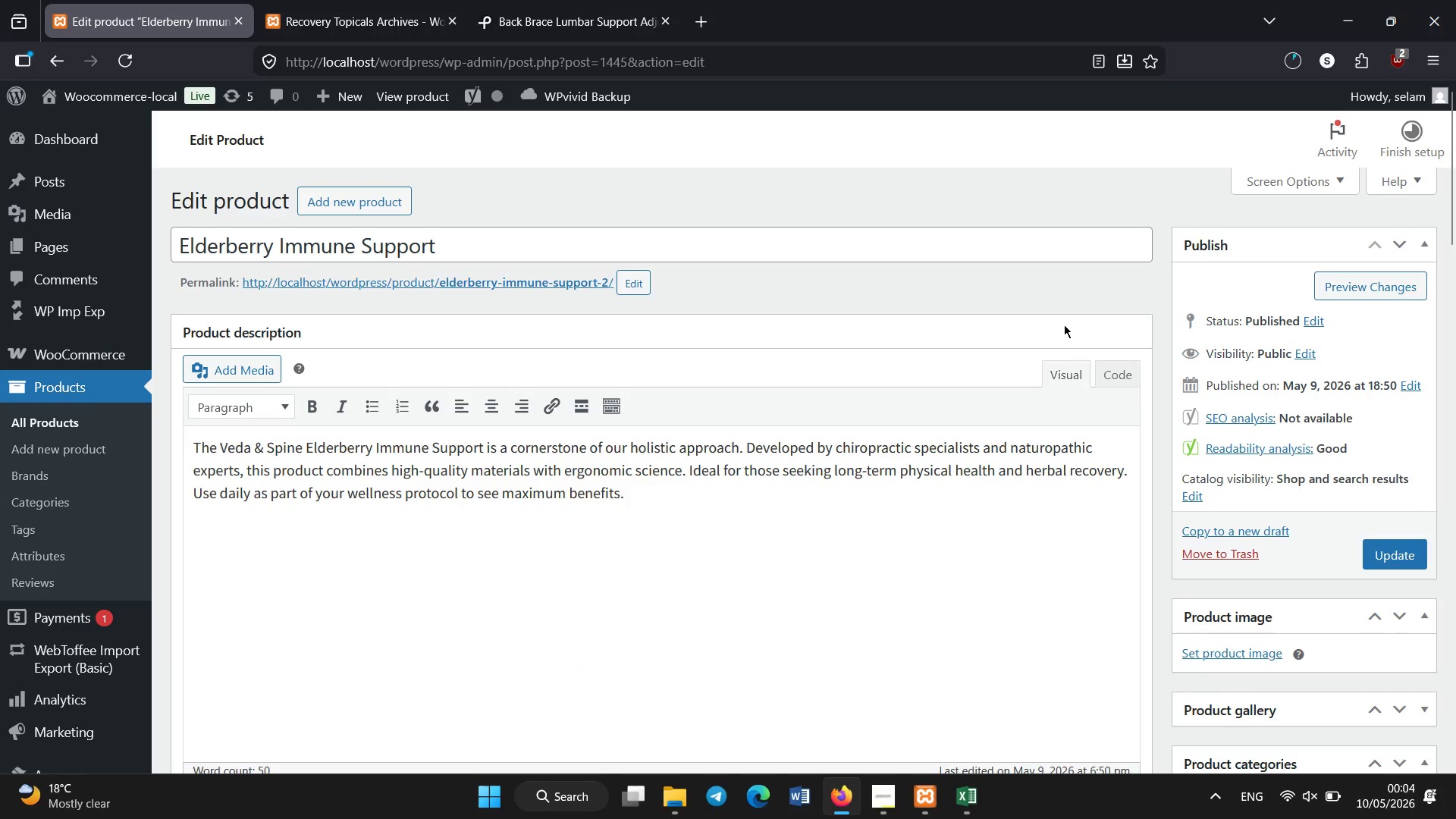 
scroll: coordinate [975, 350], scroll_direction: down, amount: 9.0
 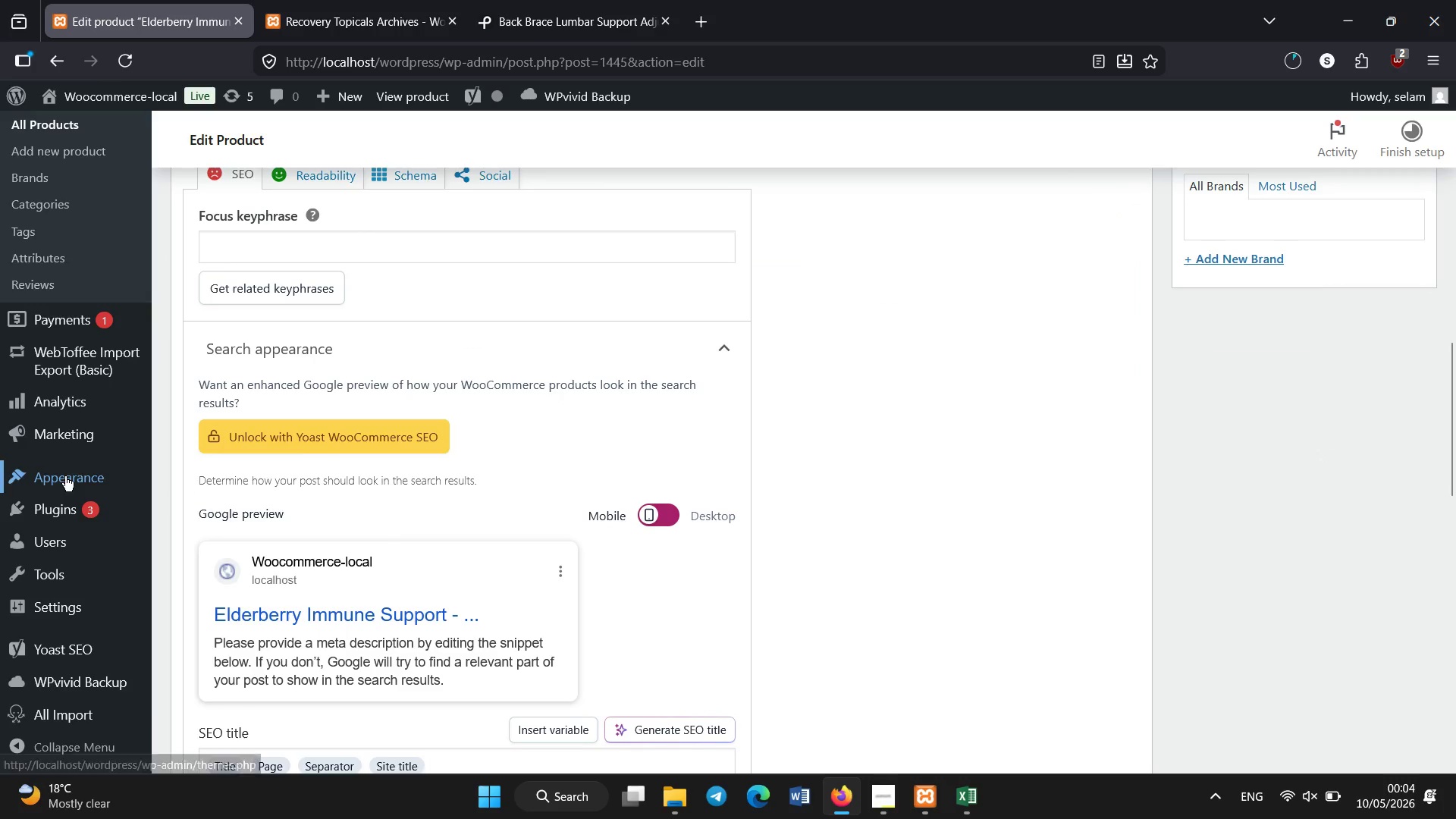 
scroll: coordinate [318, 453], scroll_direction: up, amount: 3.0
 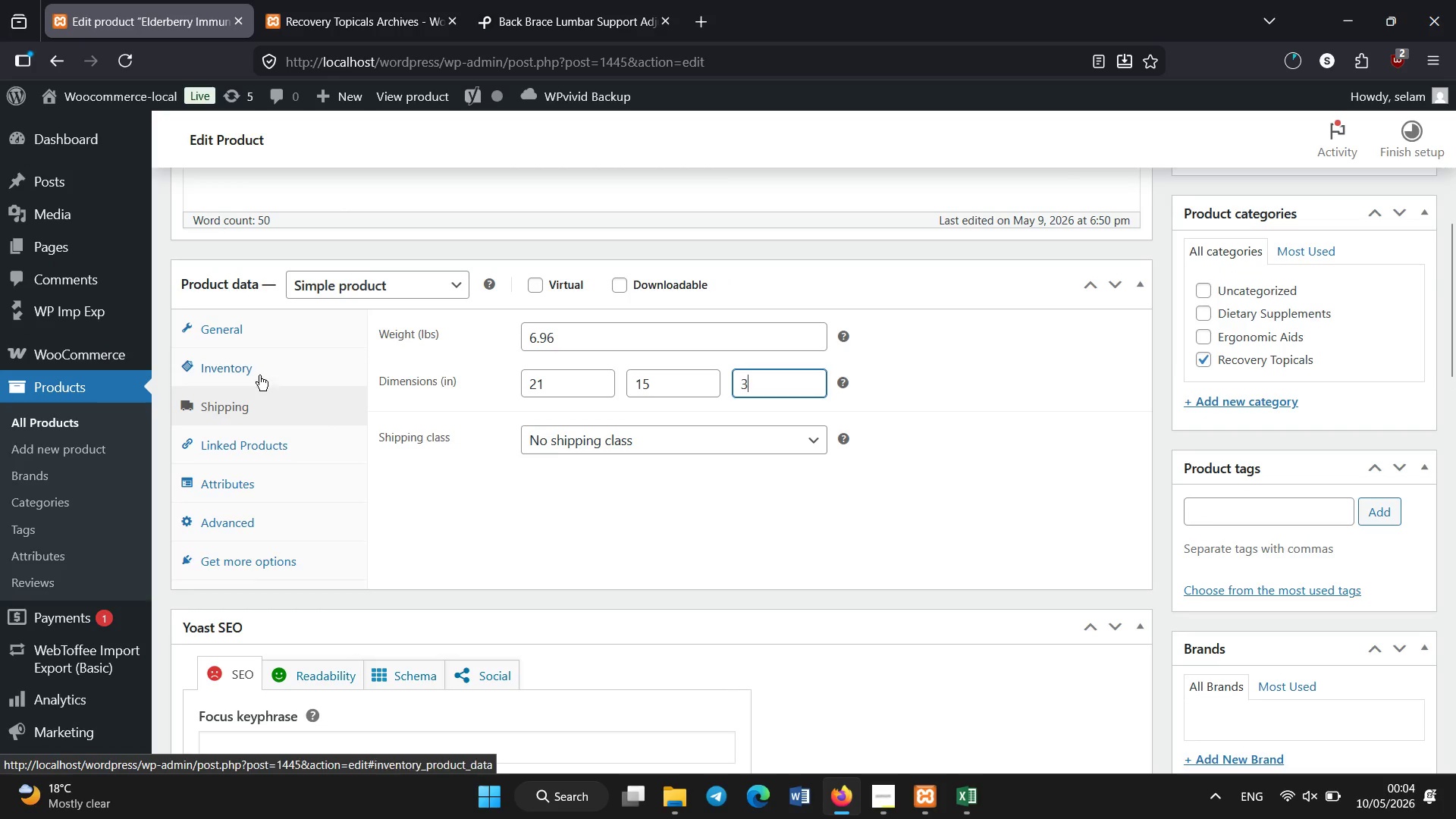 
left_click([259, 370])
 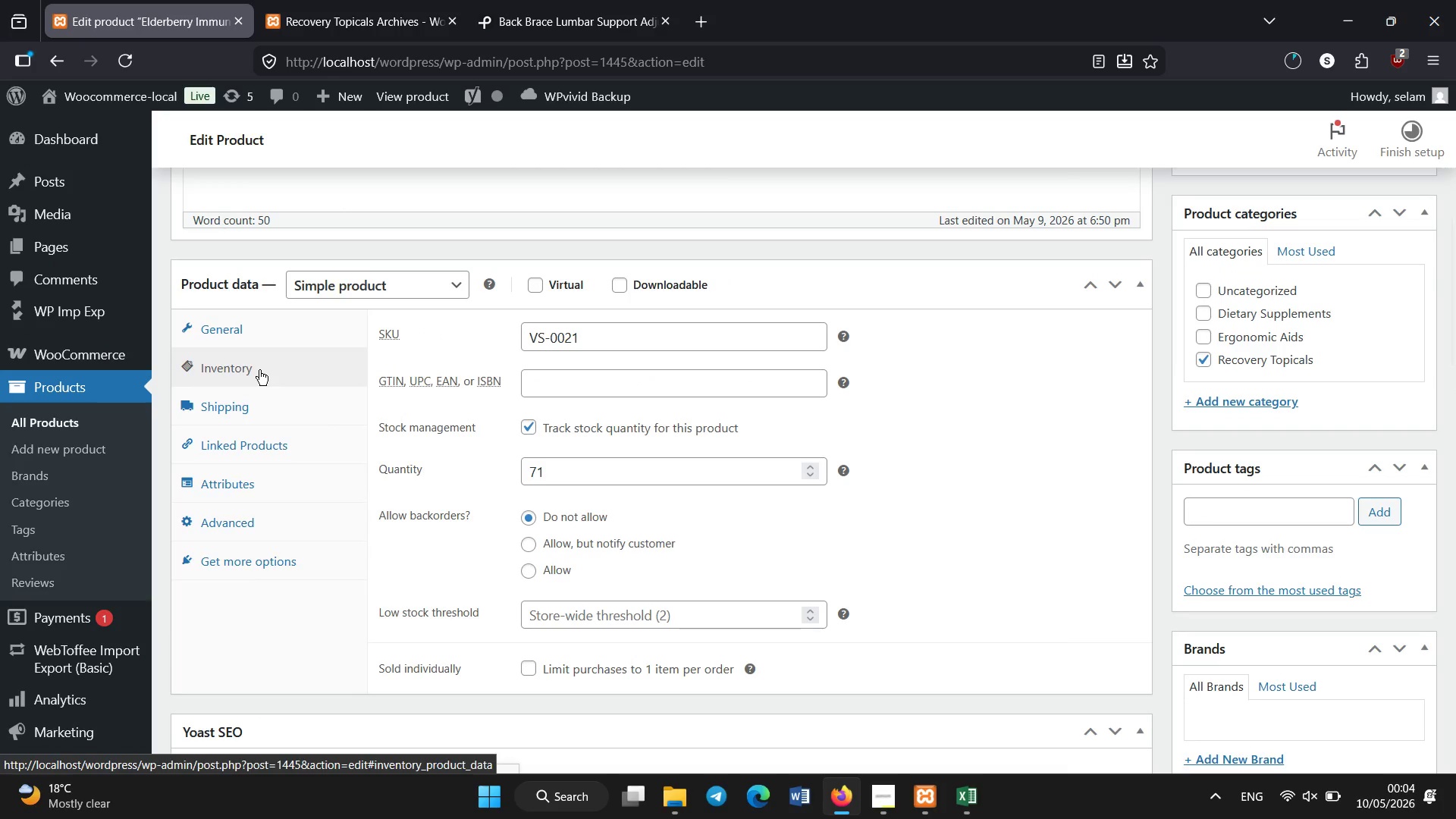 
scroll: coordinate [259, 370], scroll_direction: up, amount: 4.0
 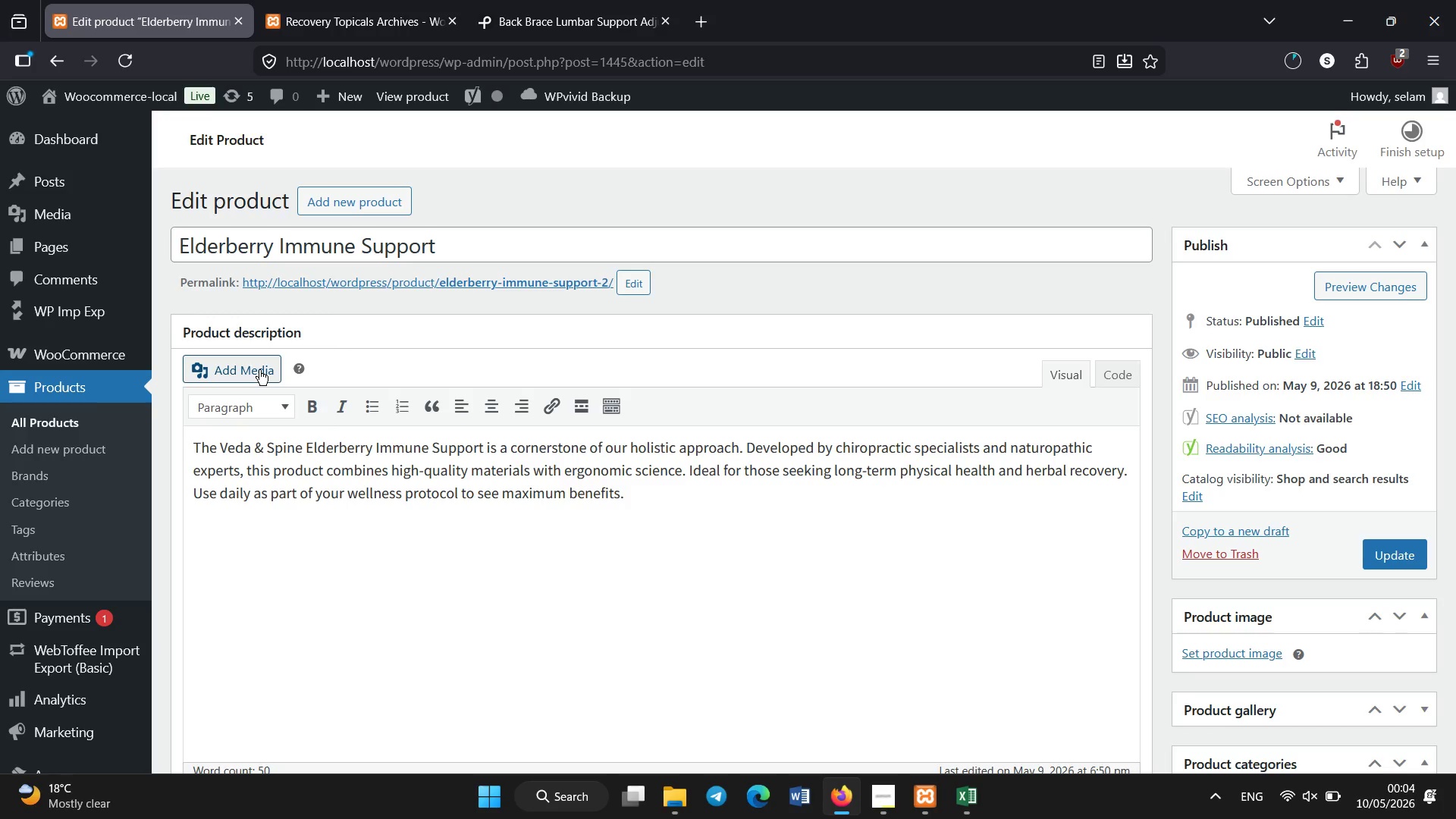 
scroll: coordinate [259, 370], scroll_direction: down, amount: 2.0
 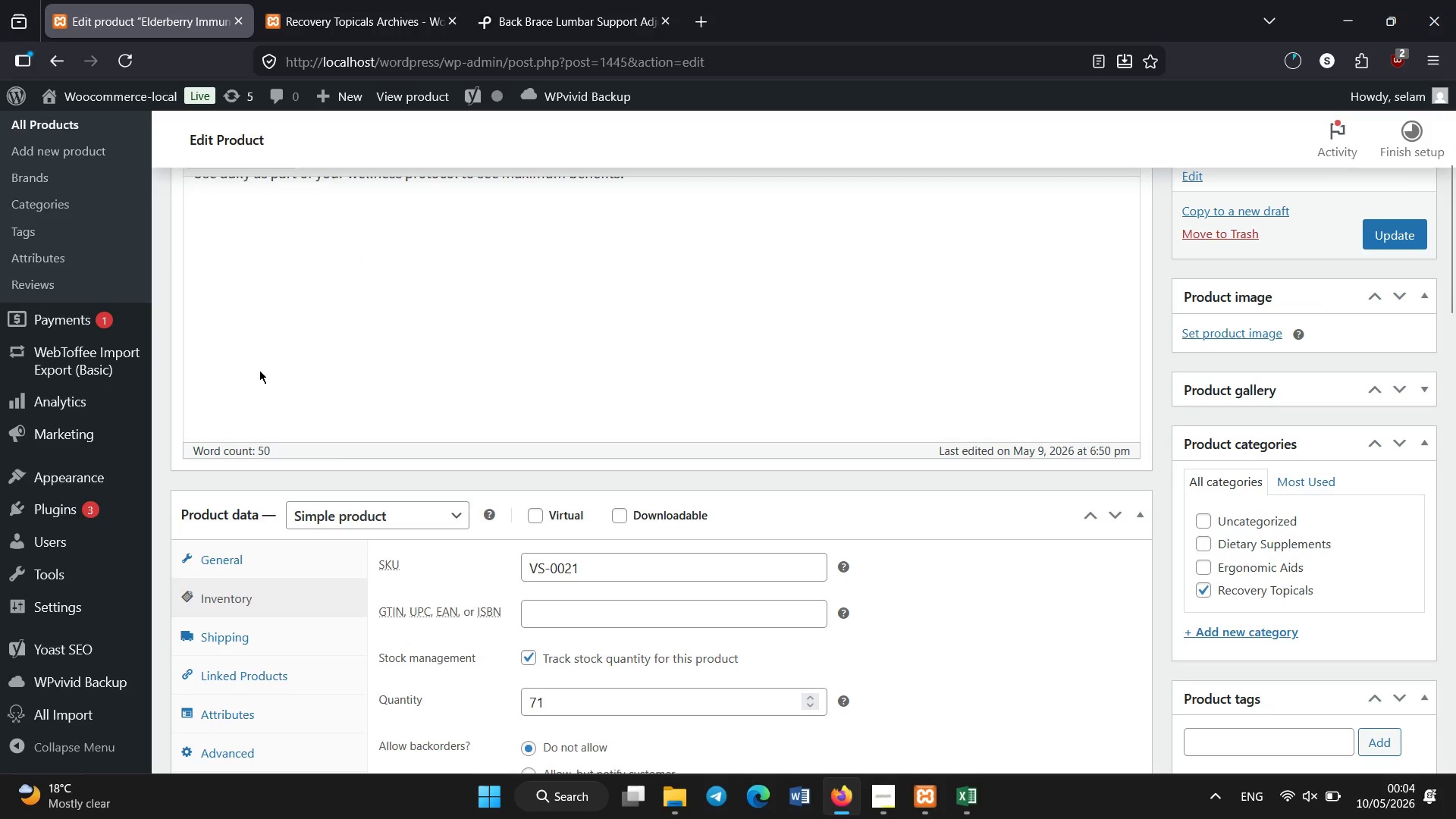 
scroll: coordinate [259, 370], scroll_direction: up, amount: 1.0
 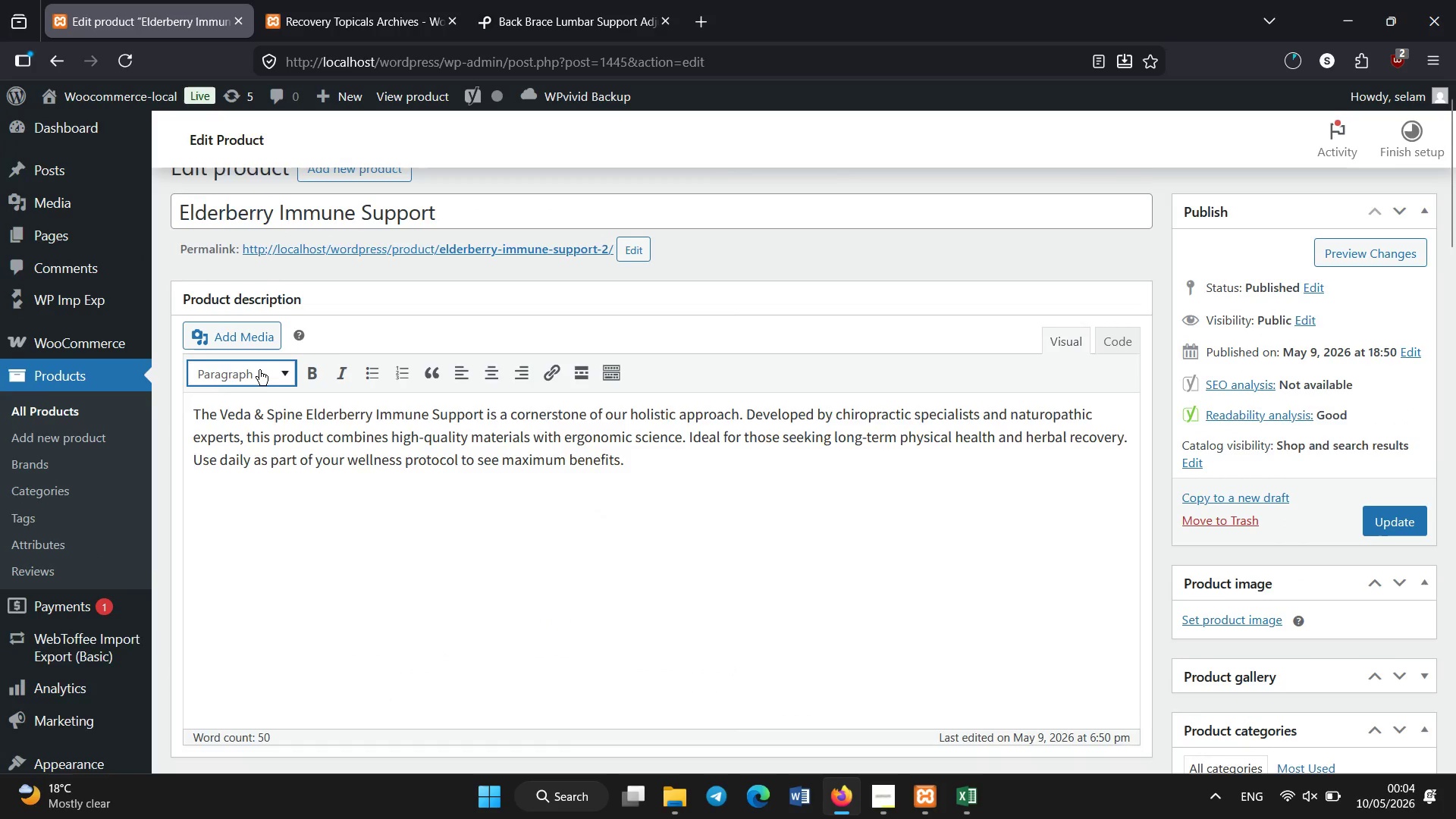 
scroll: coordinate [259, 370], scroll_direction: none, amount: 0.0
 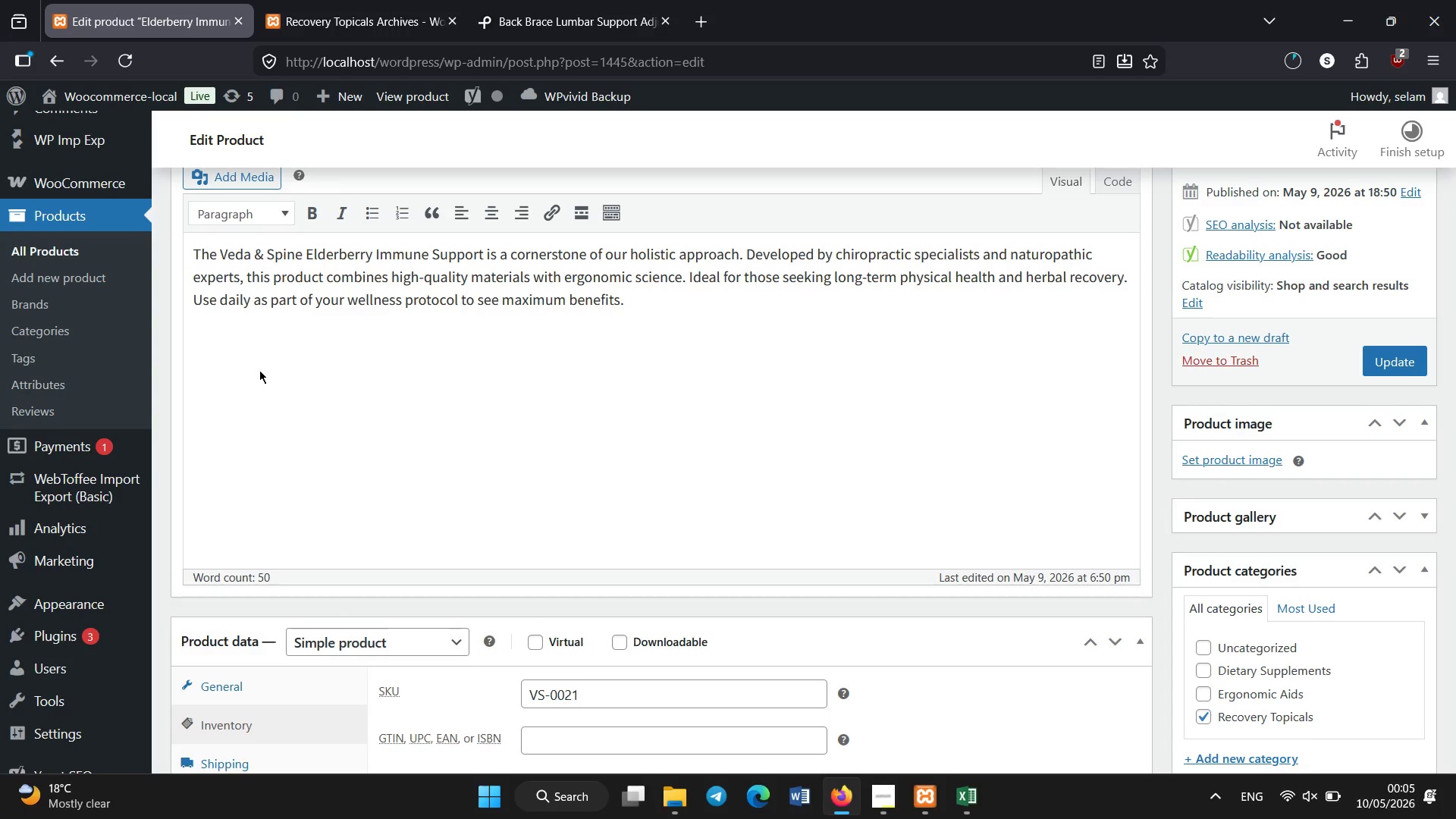 
wait(6.91)
 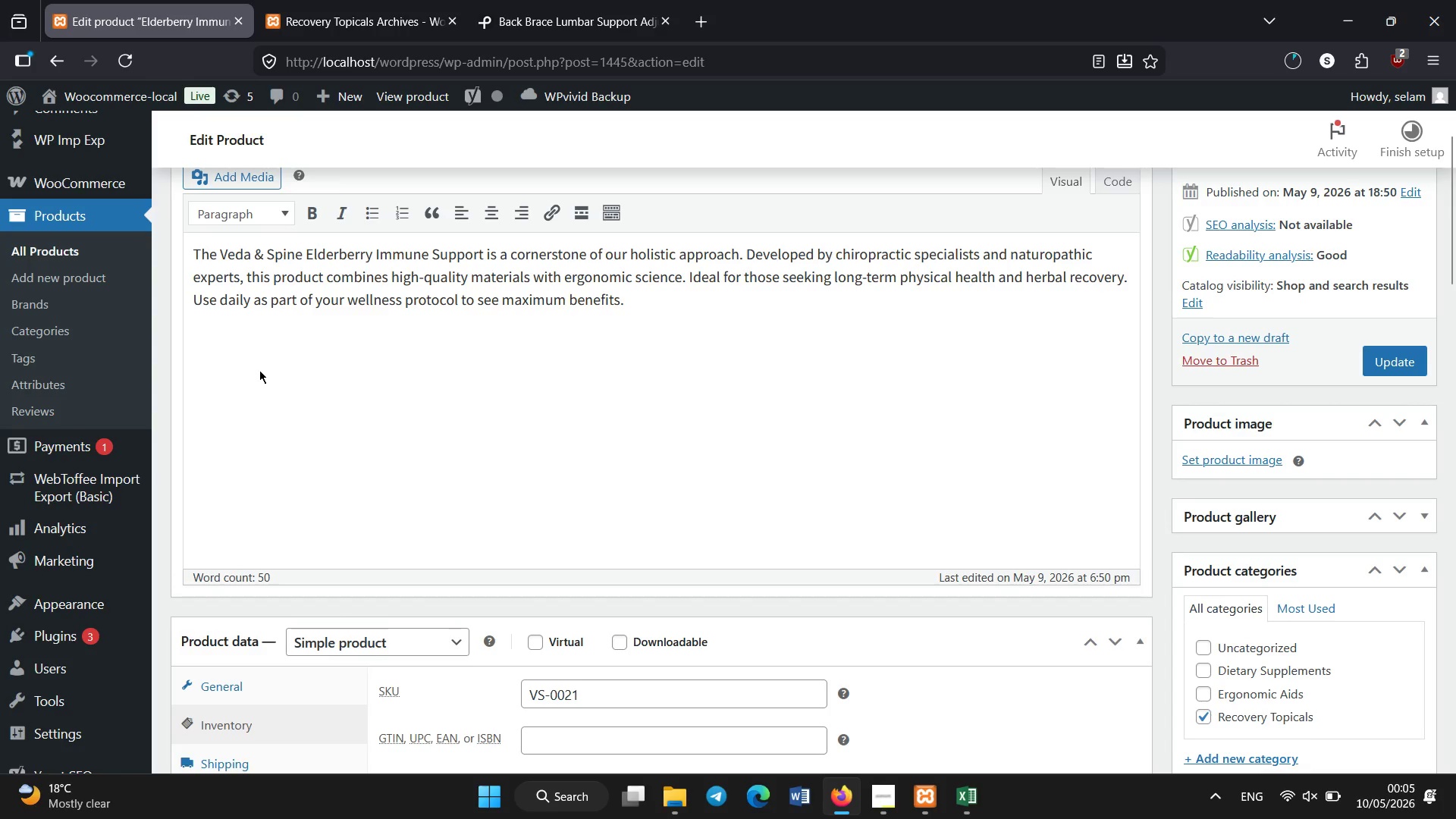 
left_click([46, 255])
 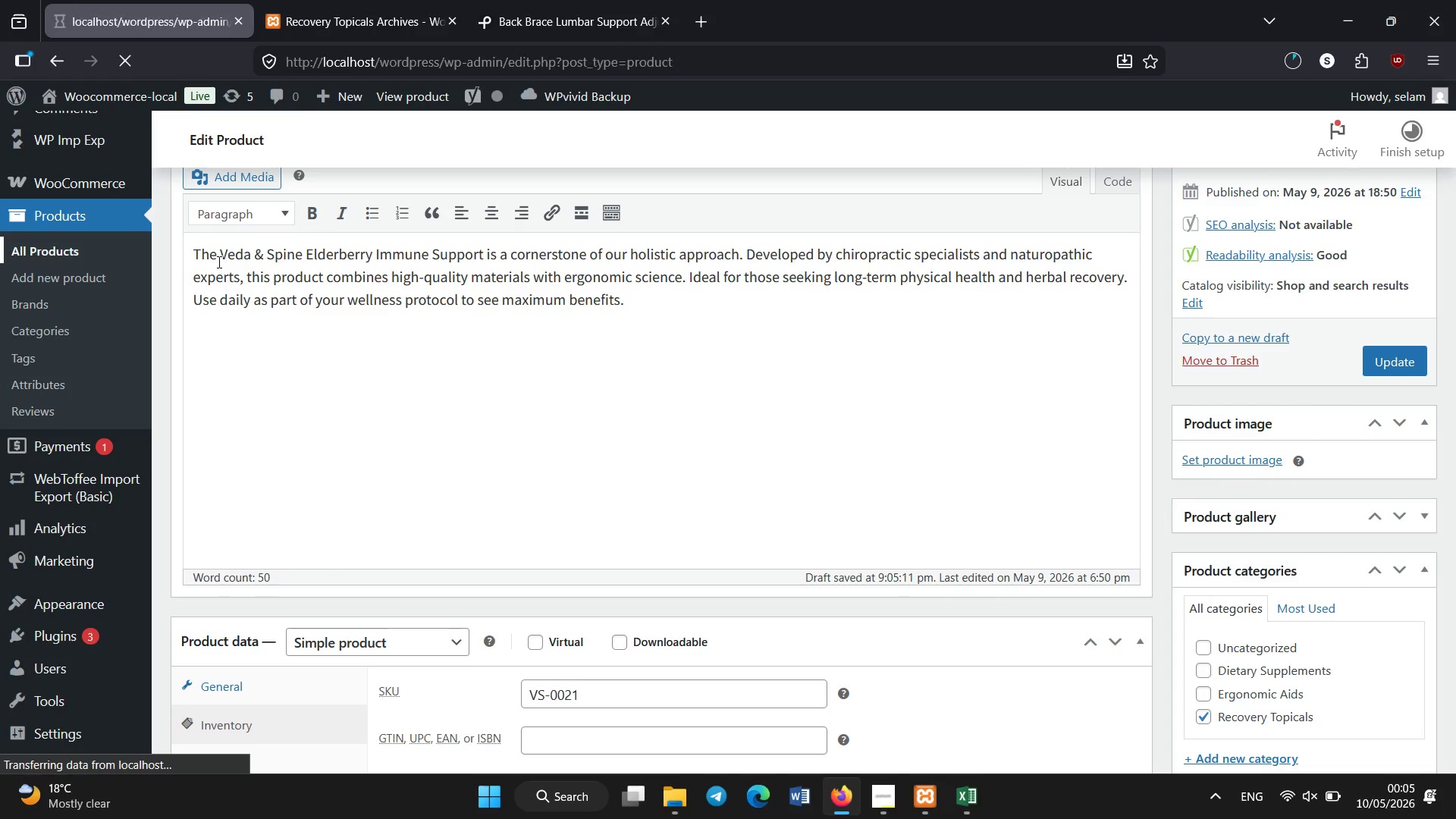 